 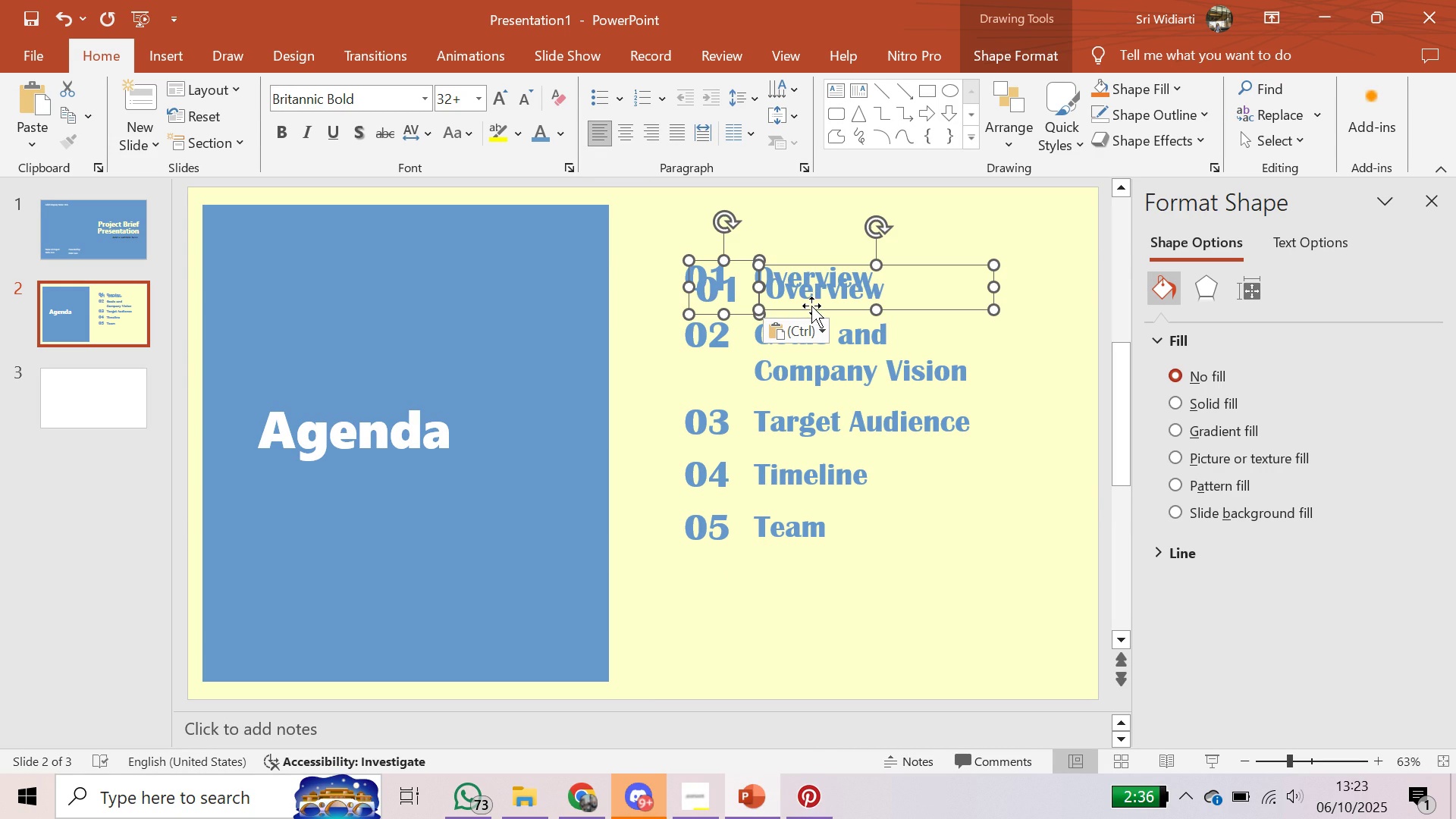 
left_click([814, 585])
 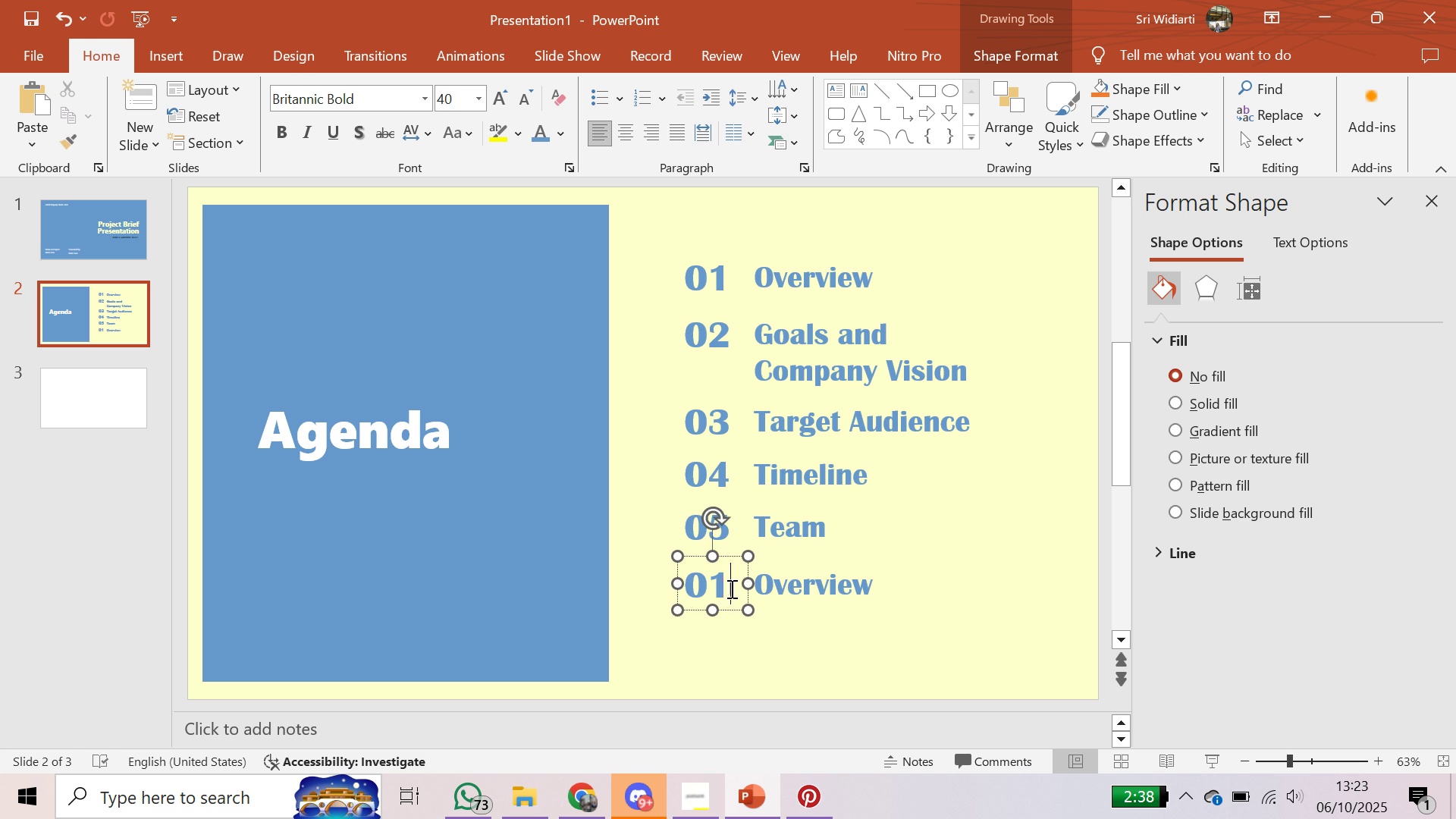 
key(Backspace)
 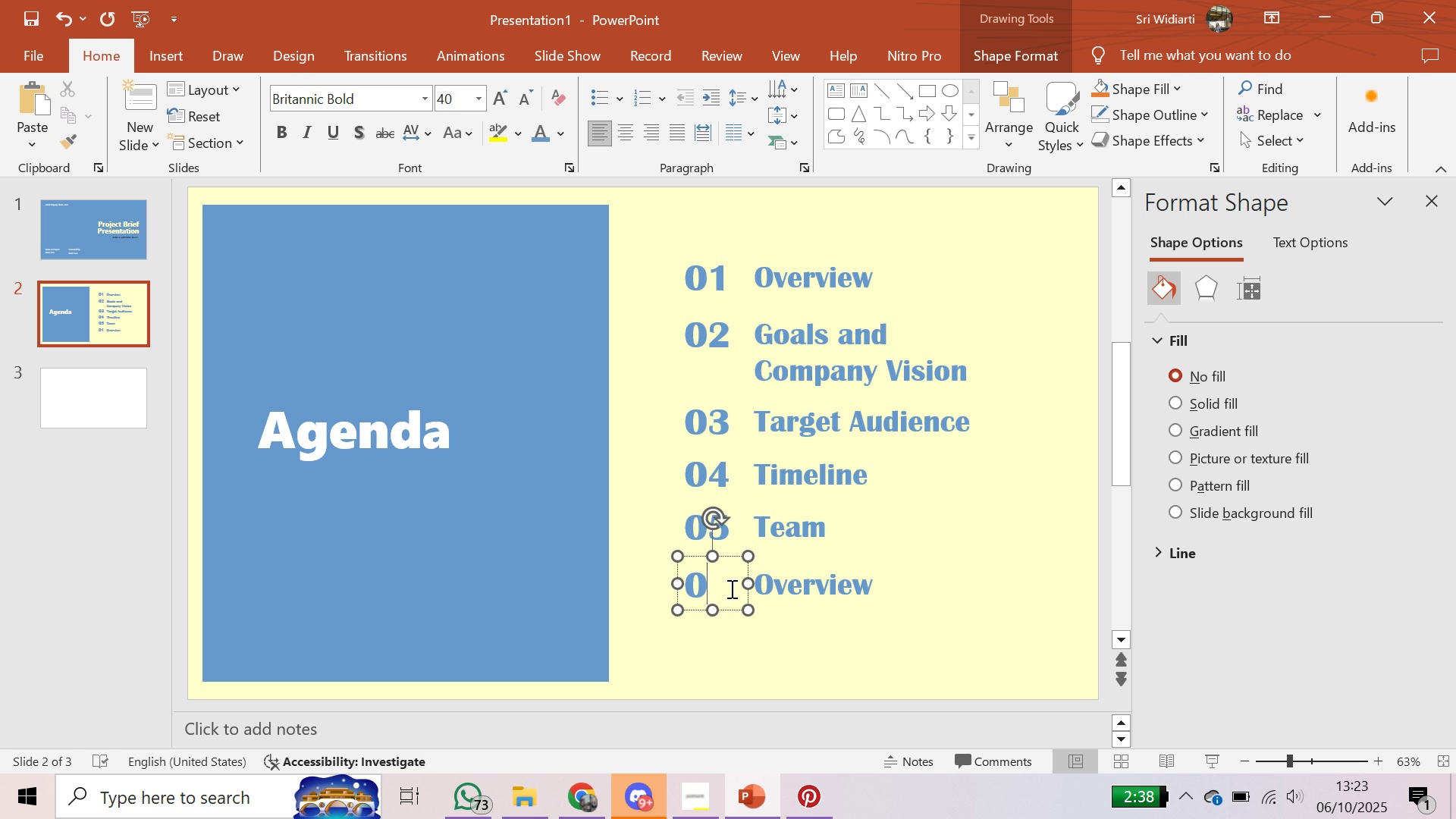 
key(6)
 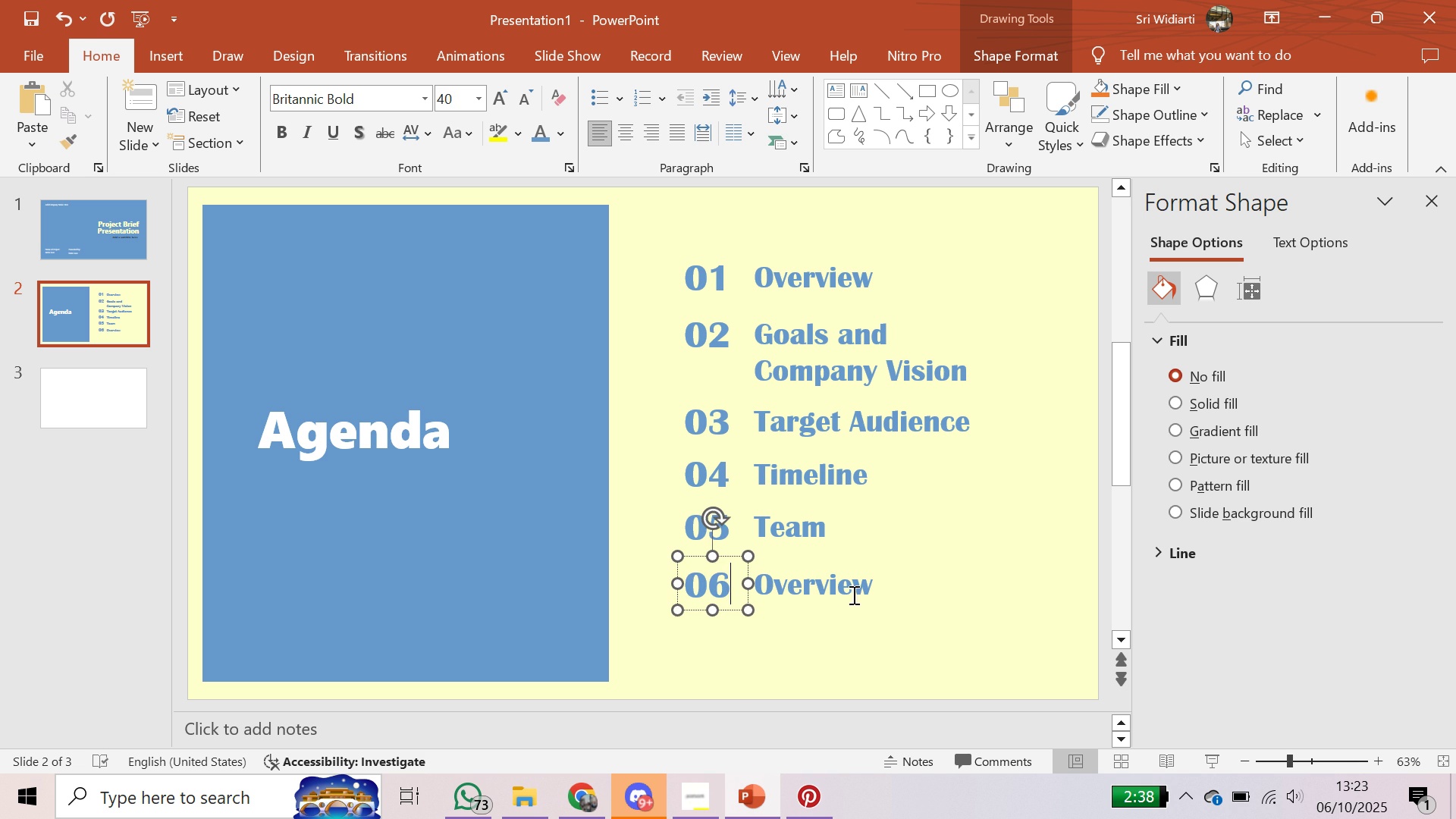 
left_click([852, 595])
 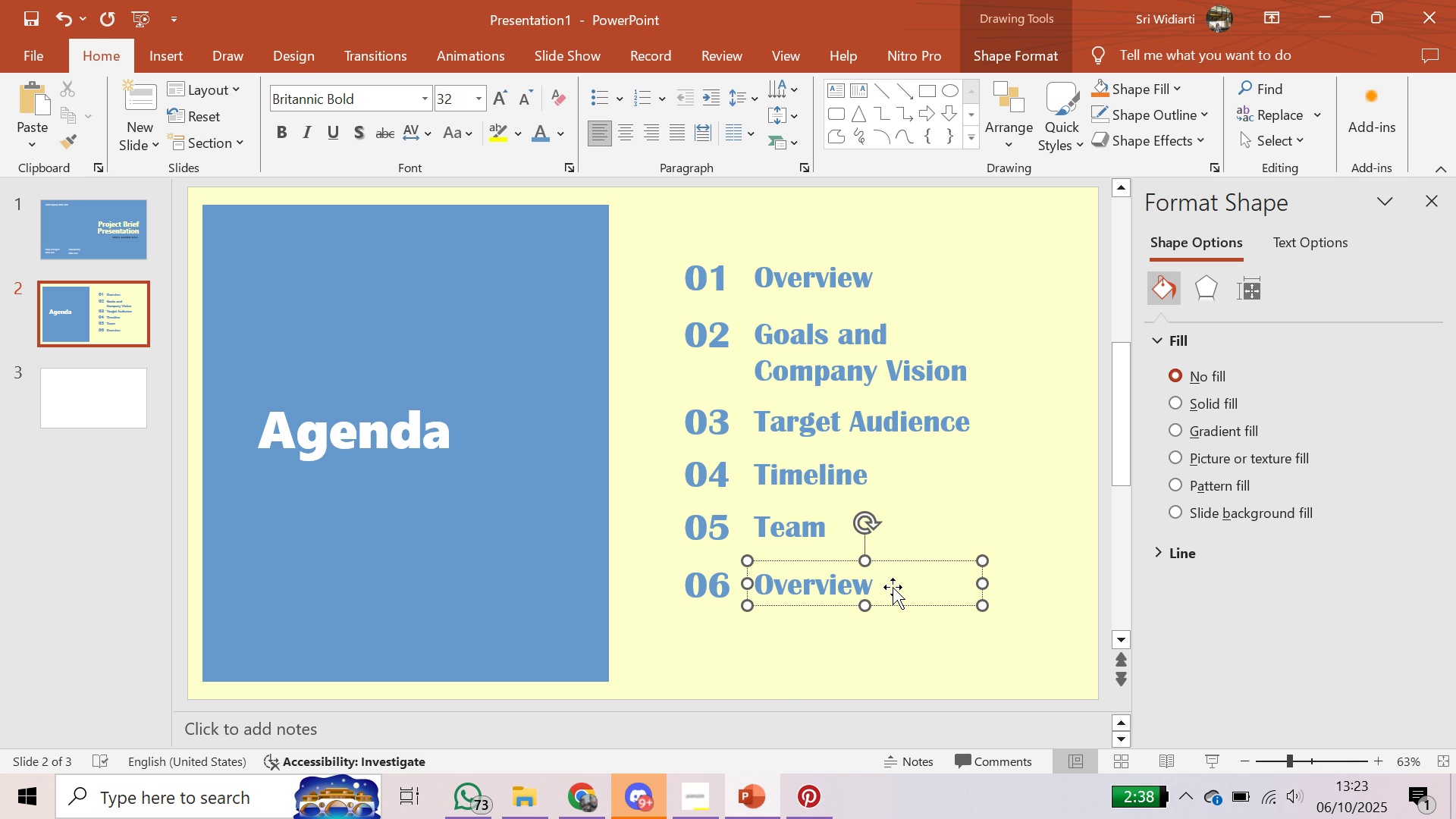 
key(Meta+MetaLeft)